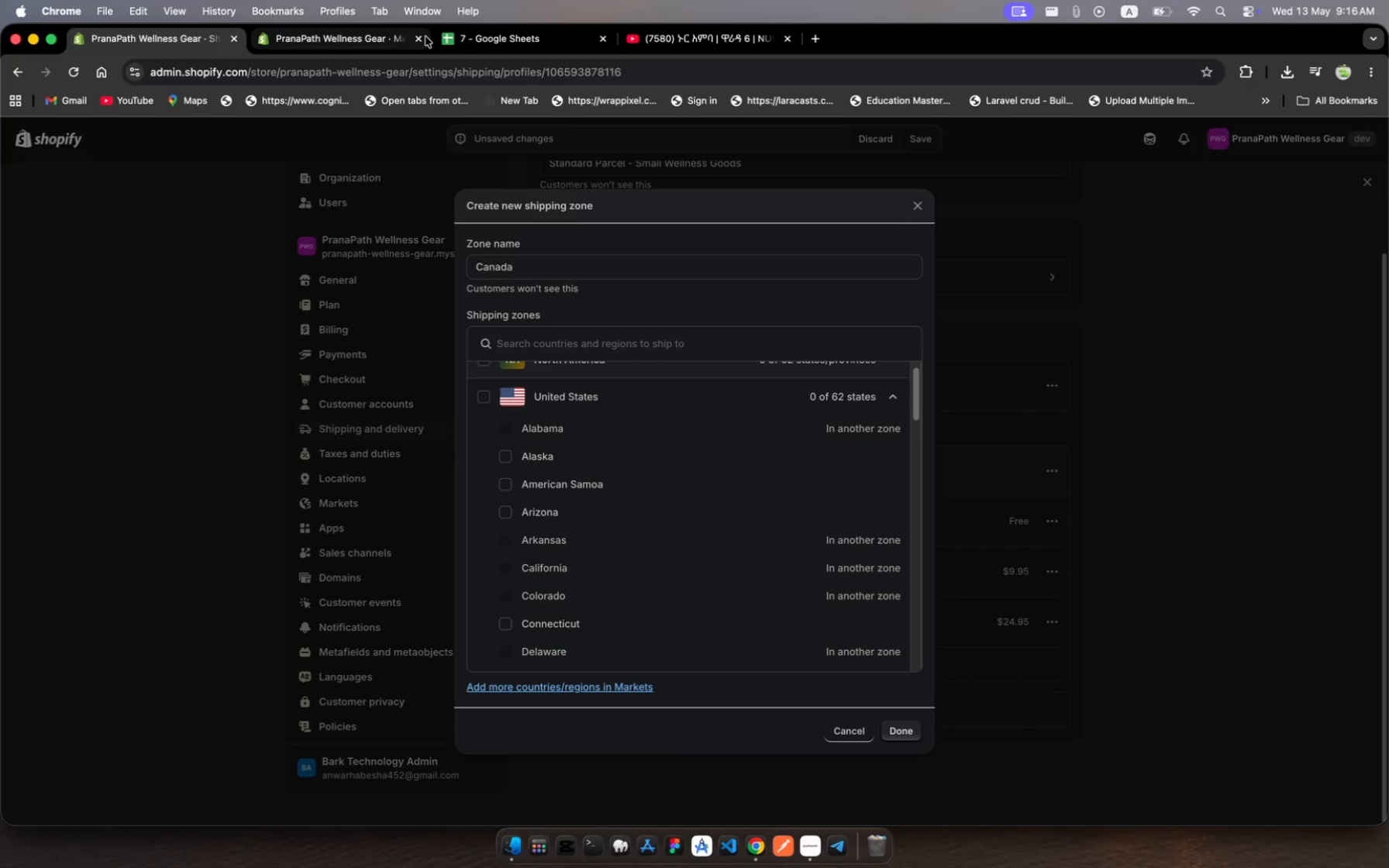 
left_click([419, 38])
 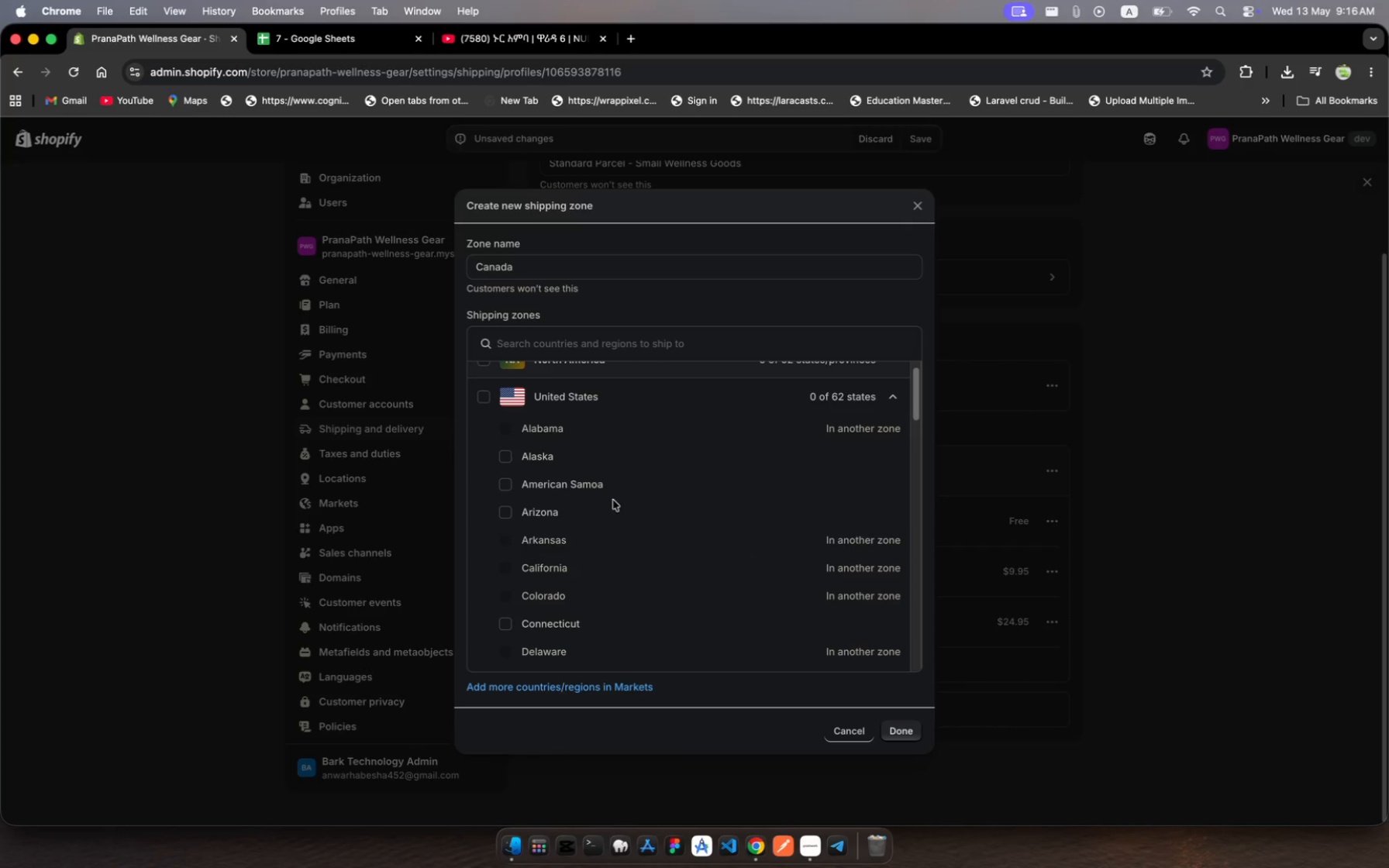 
scroll: coordinate [583, 419], scroll_direction: up, amount: 207.0
 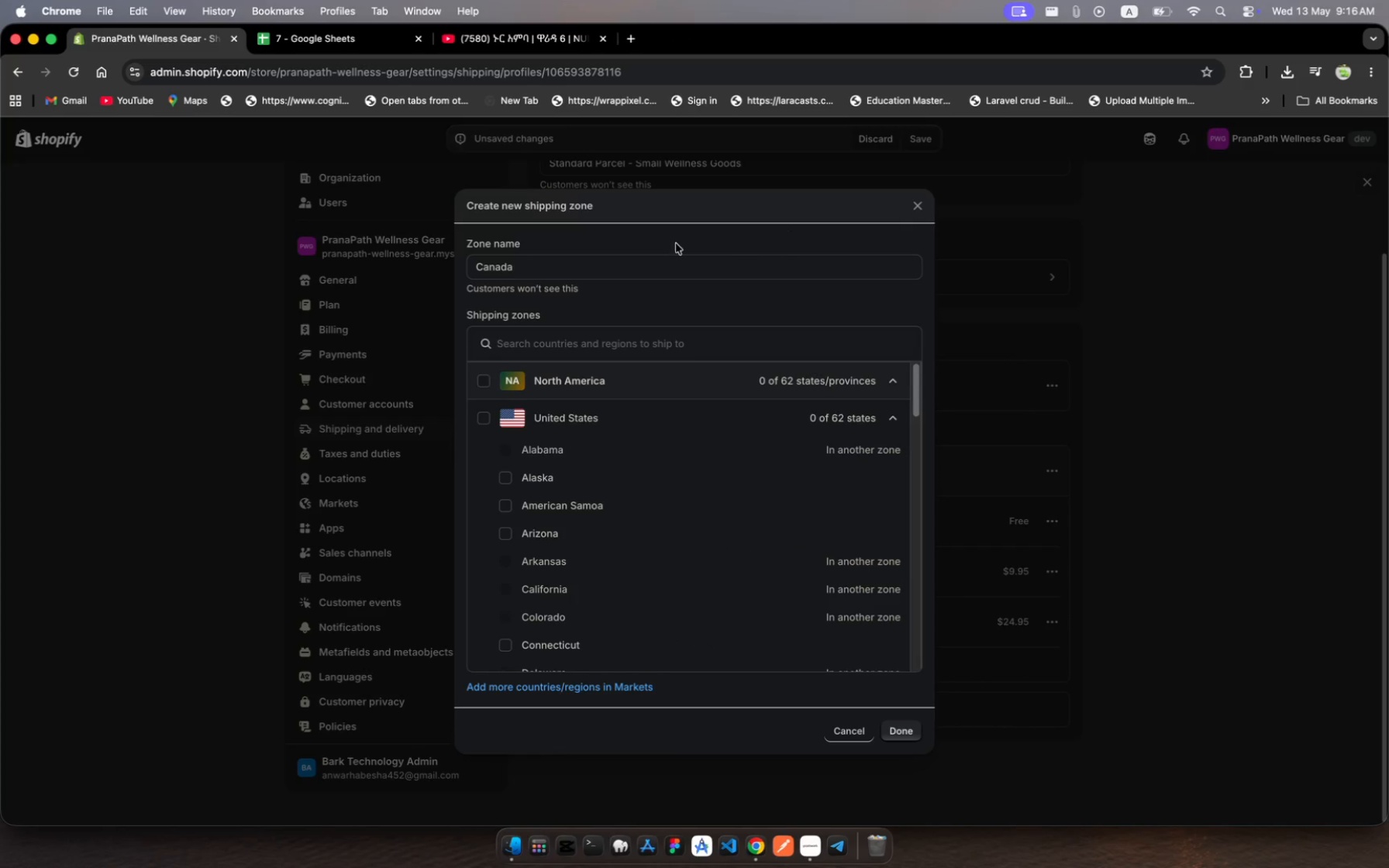 
left_click([598, 262])
 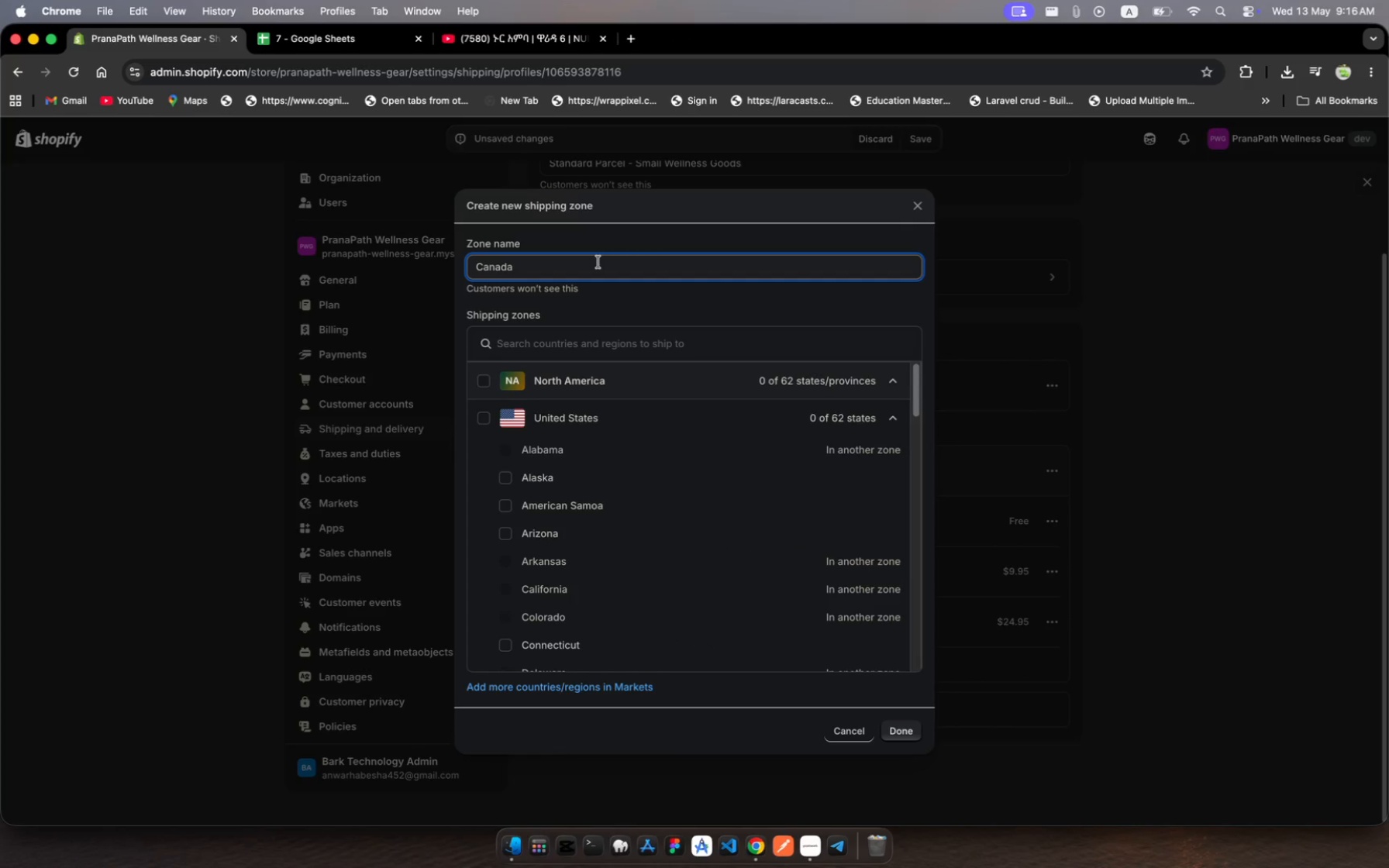 
key(Meta+A)
 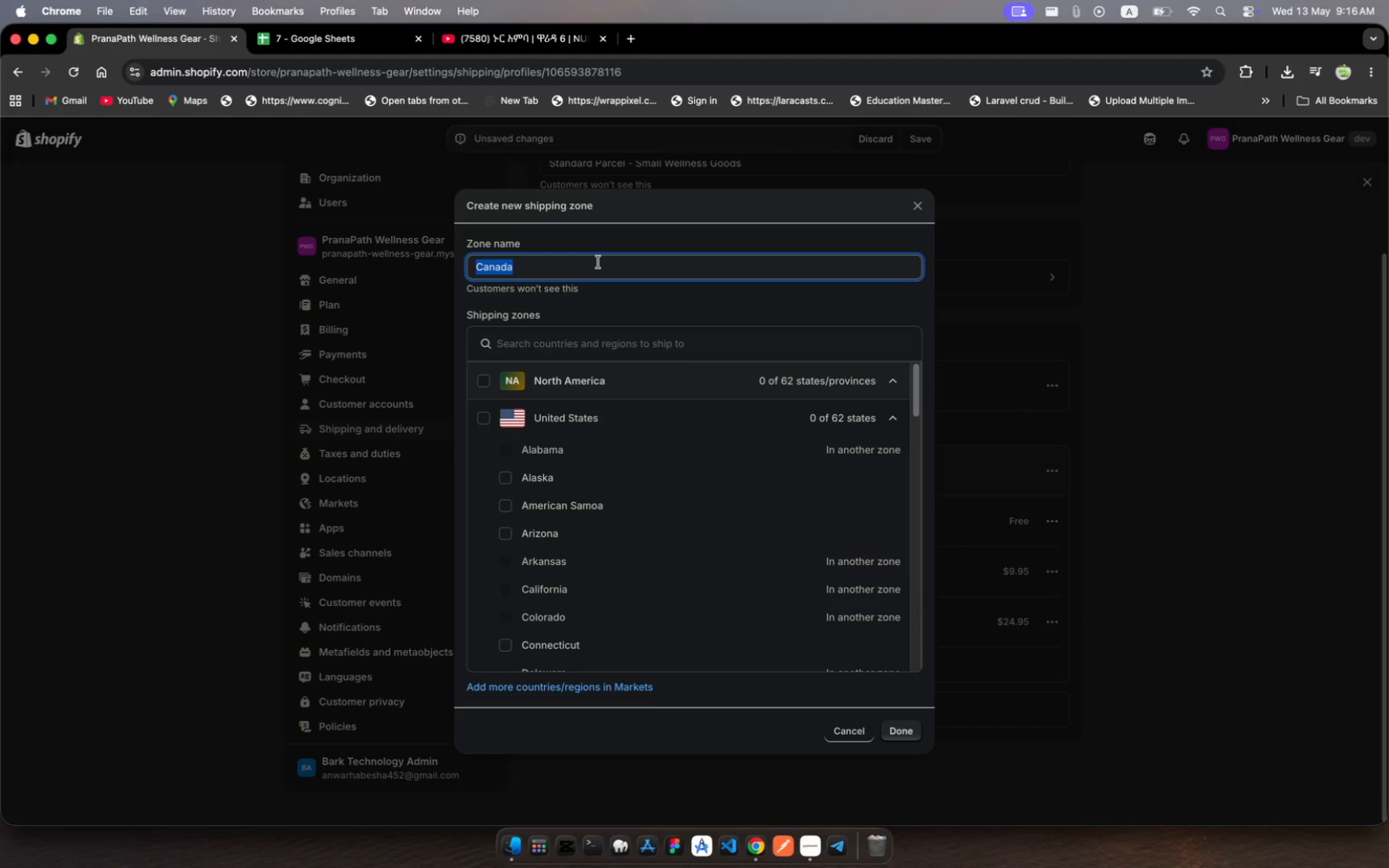 
key(Meta+C)
 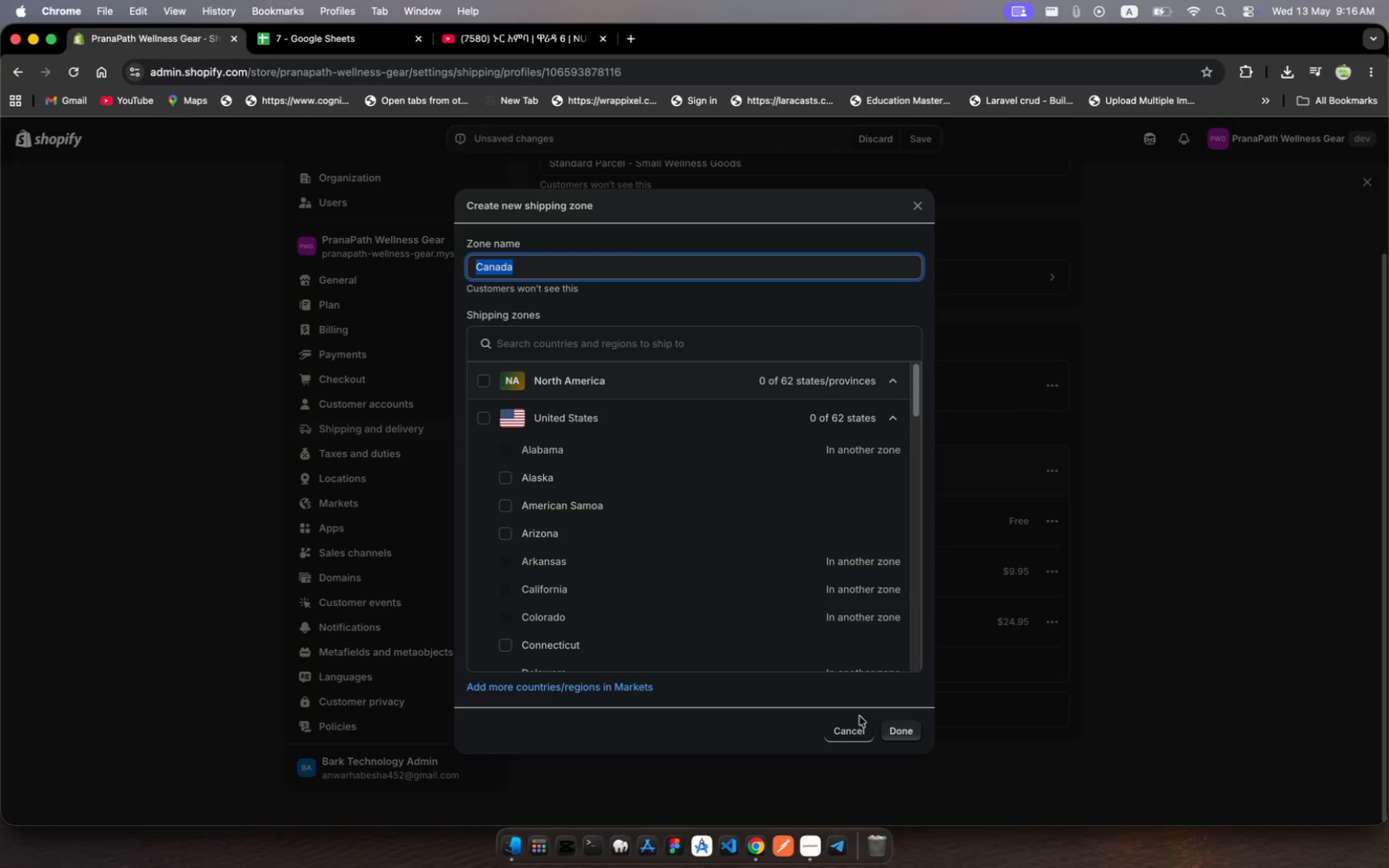 
left_click([860, 728])
 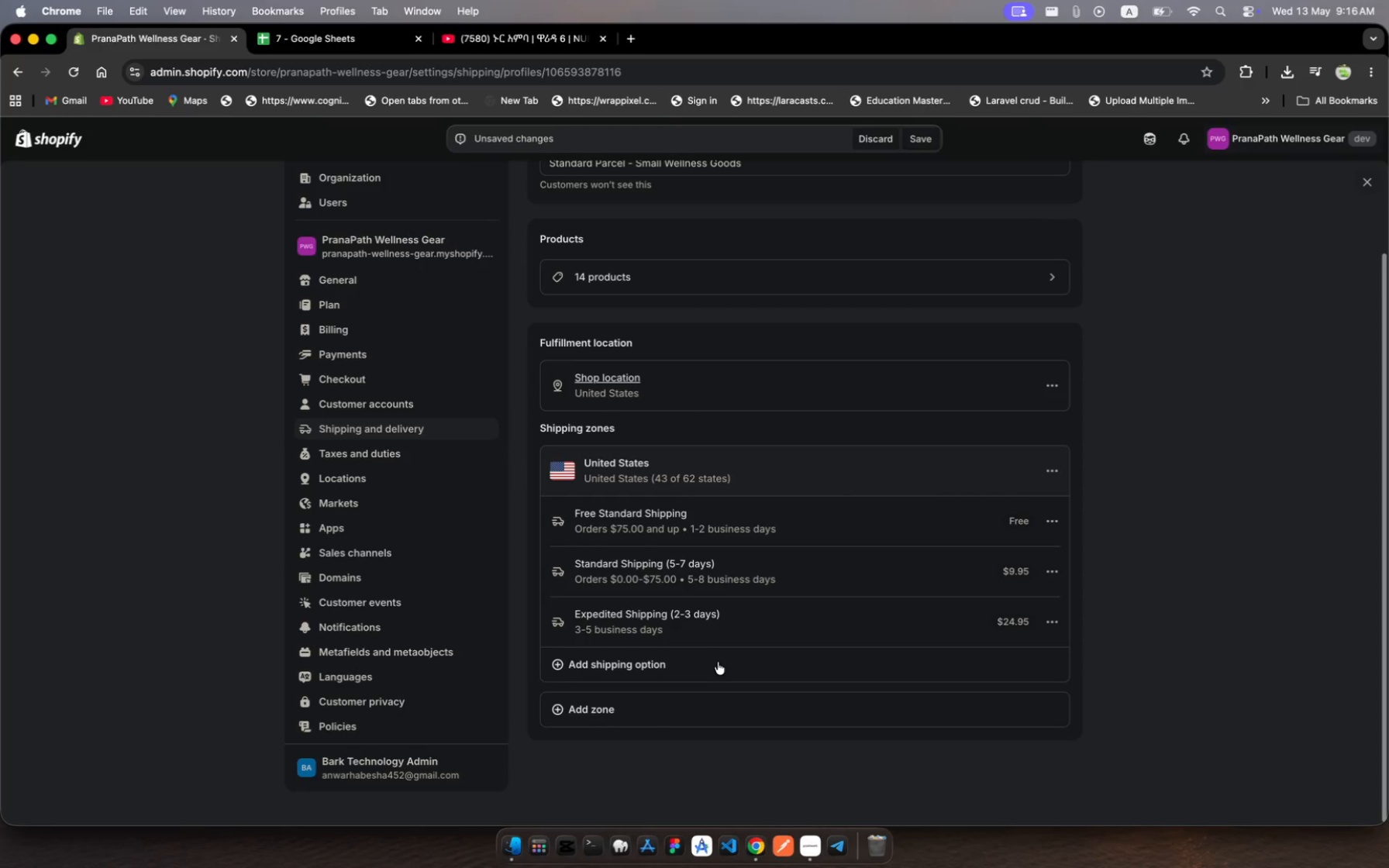 
left_click([705, 697])
 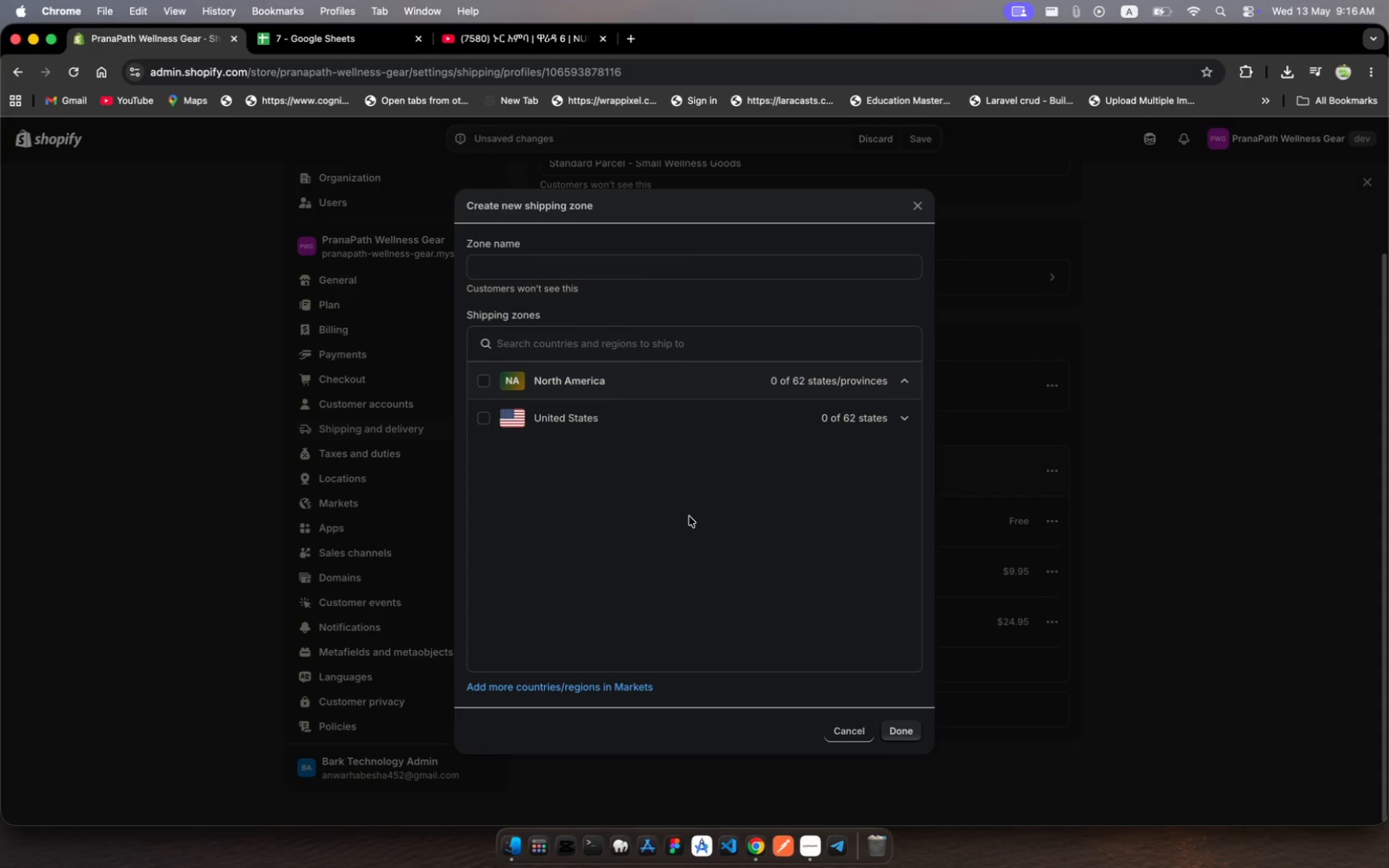 
scroll: coordinate [695, 462], scroll_direction: up, amount: 8.0
 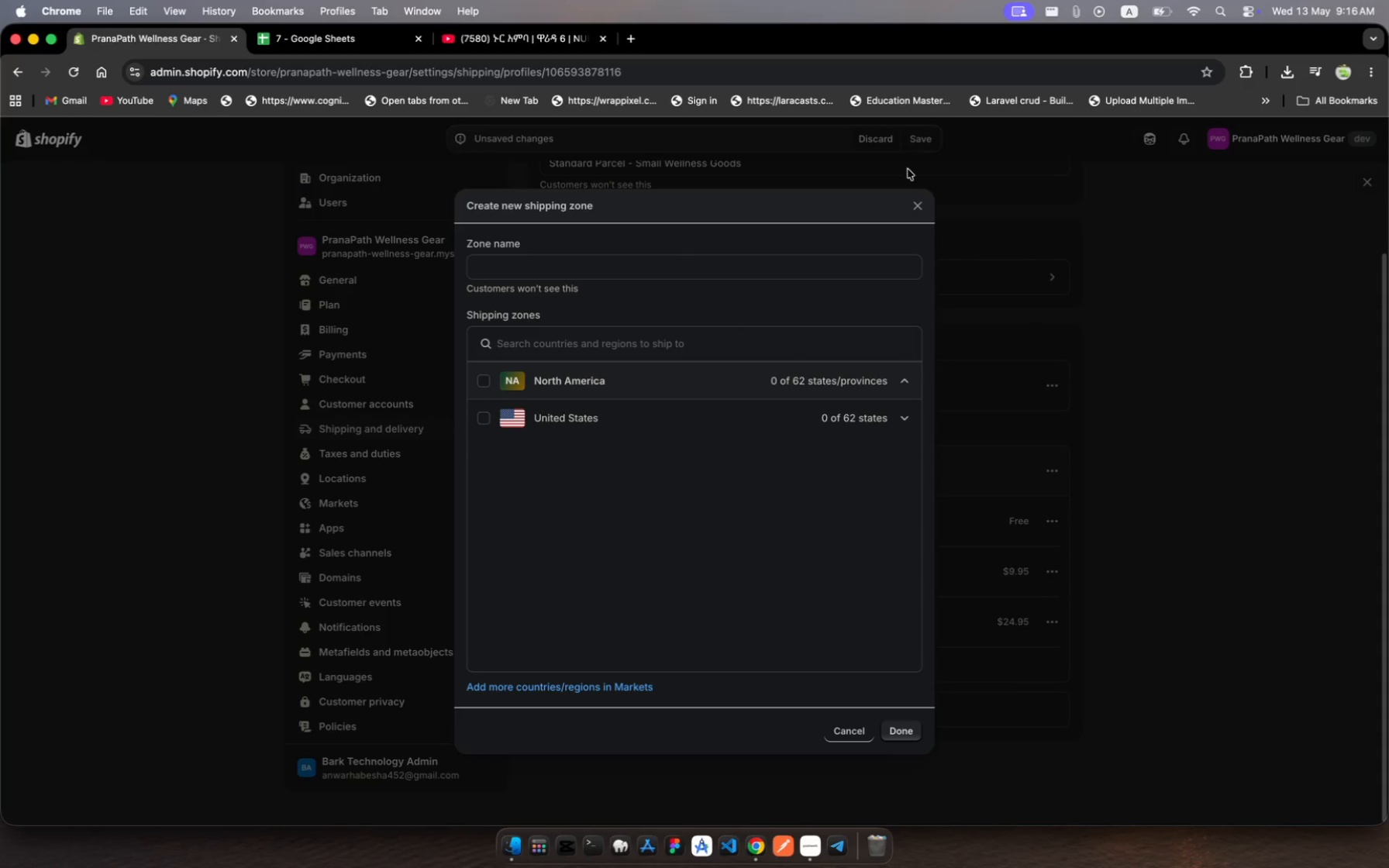 
left_click([919, 208])
 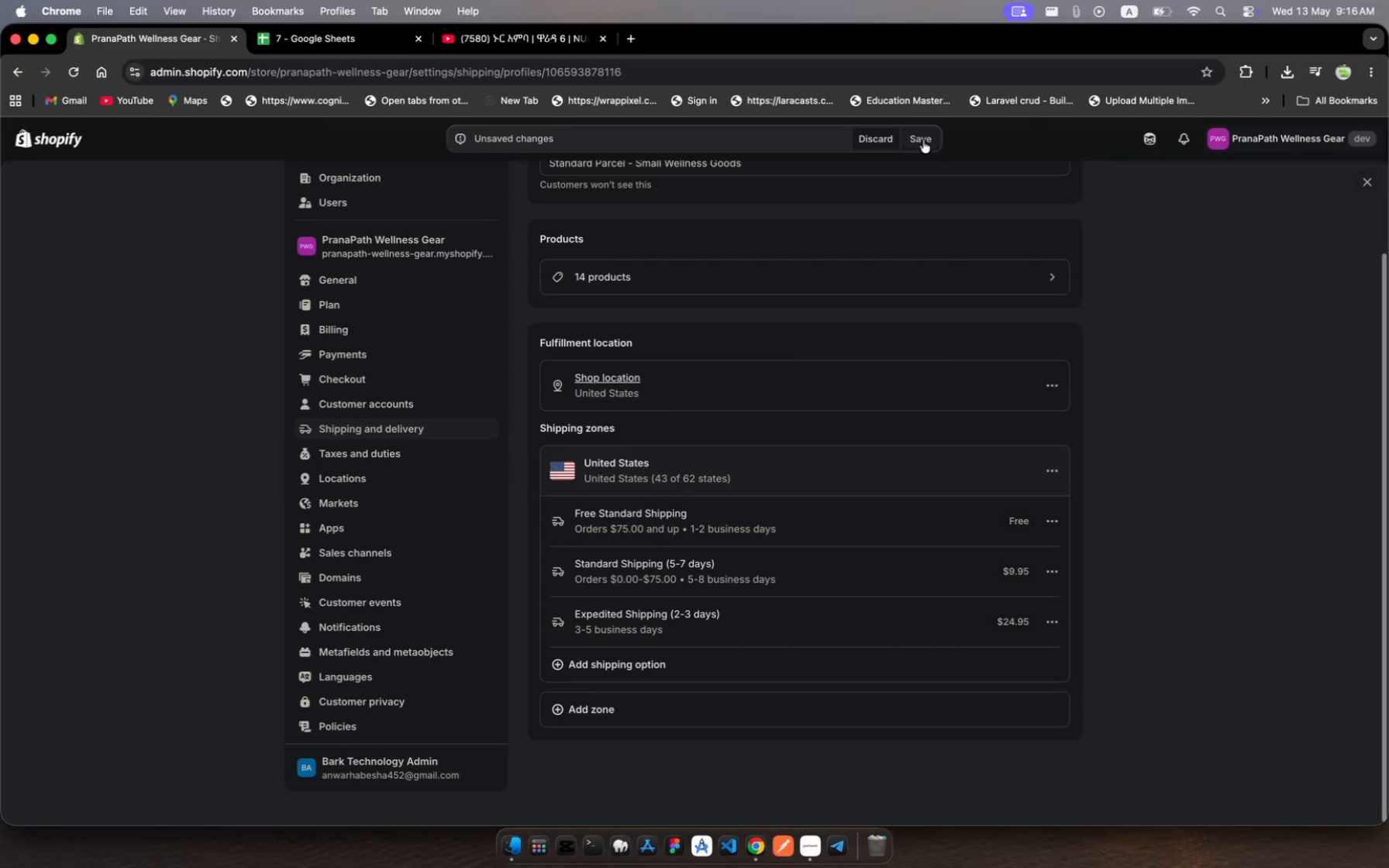 
left_click([923, 140])
 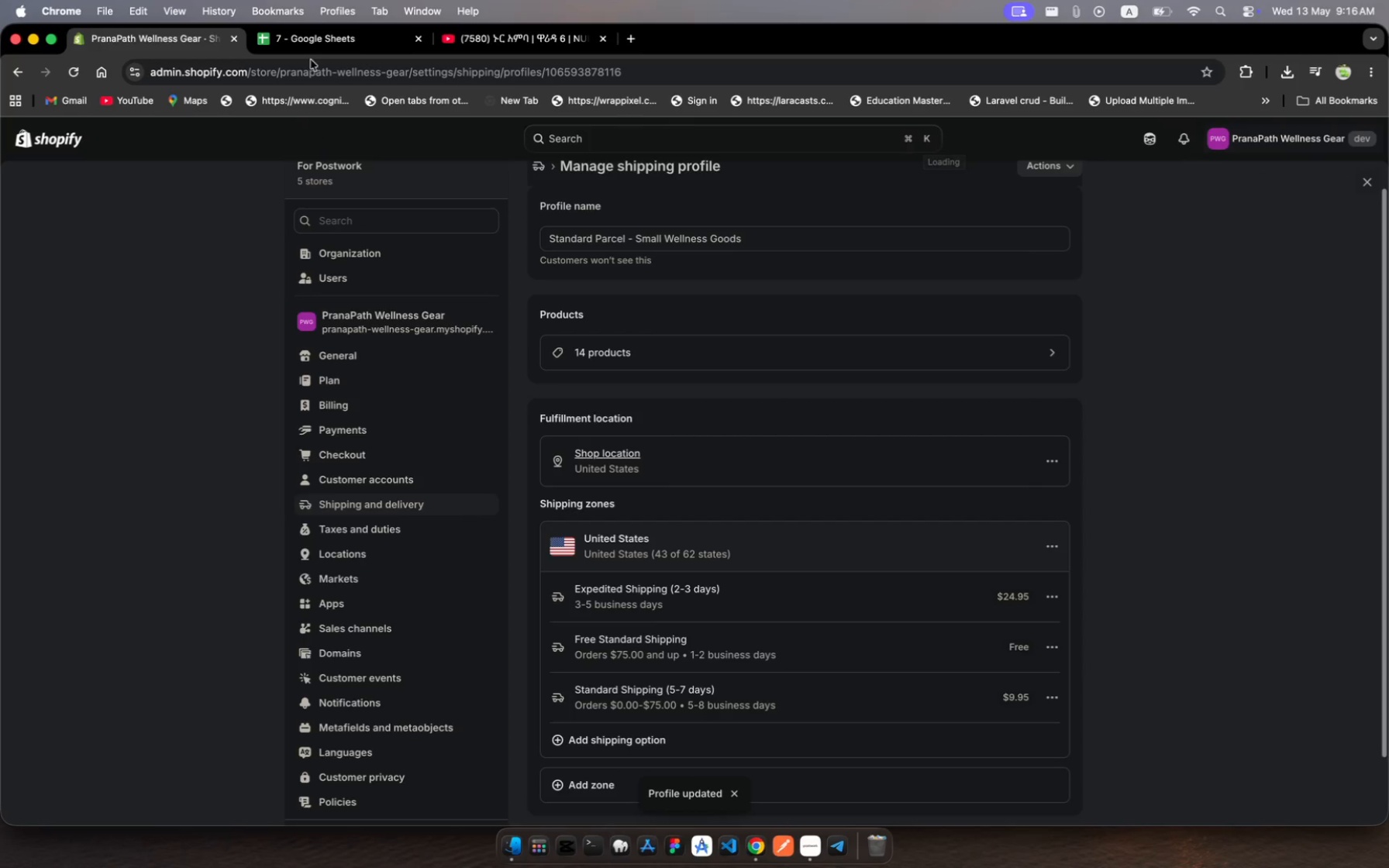 
left_click([72, 76])
 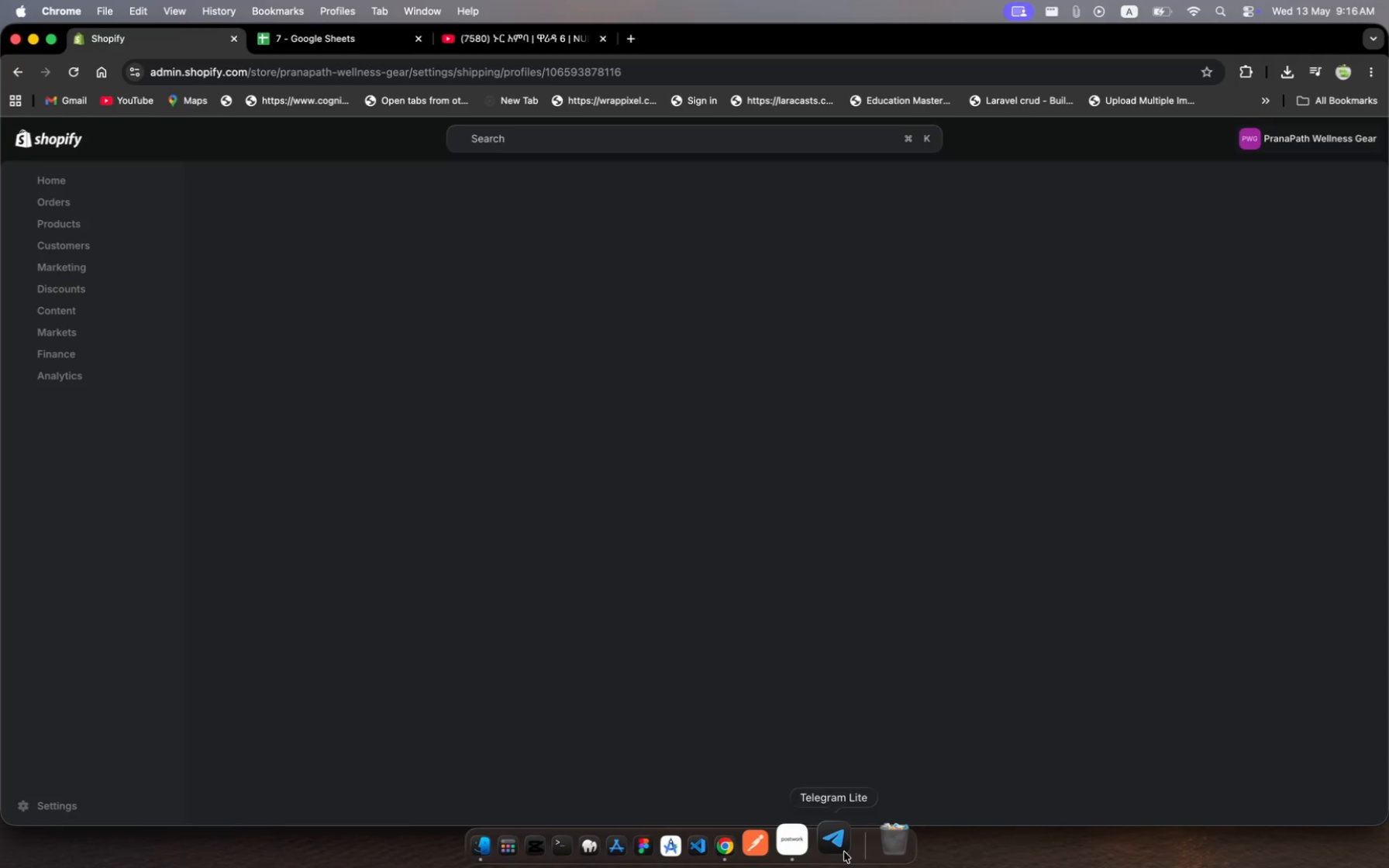 
left_click([815, 848])